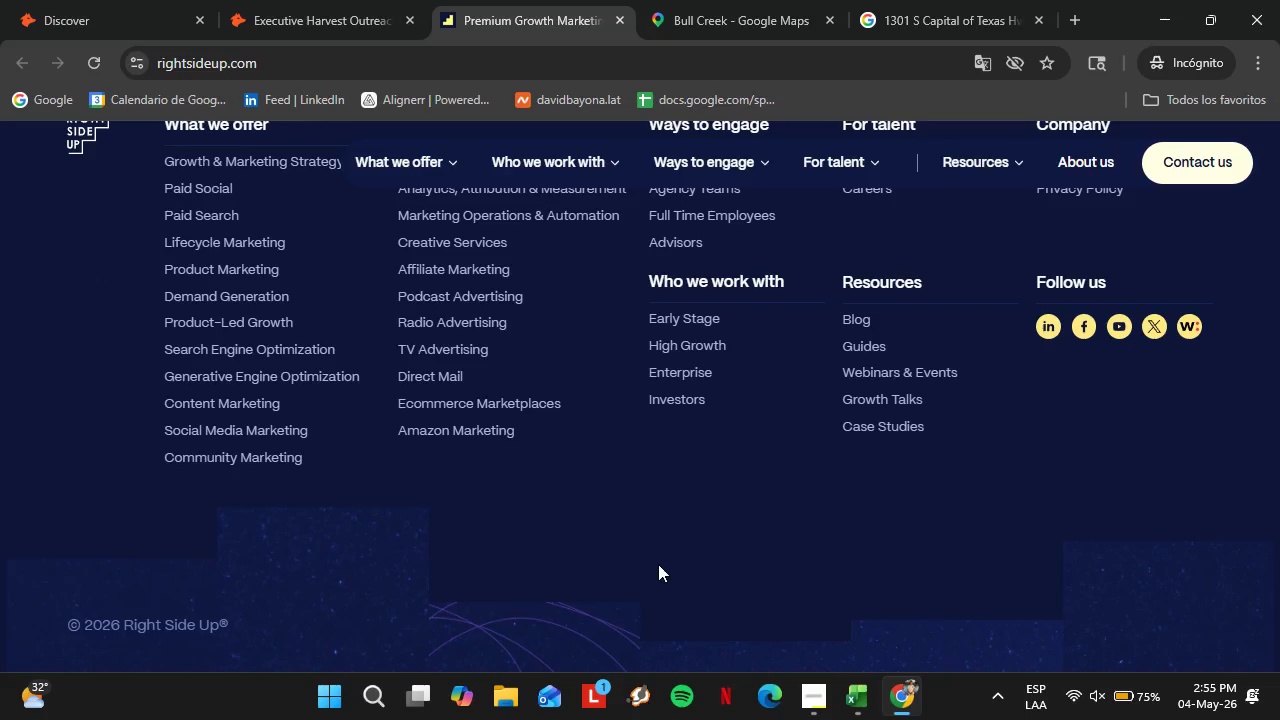 
scroll: coordinate [1023, 490], scroll_direction: down, amount: 4.0
 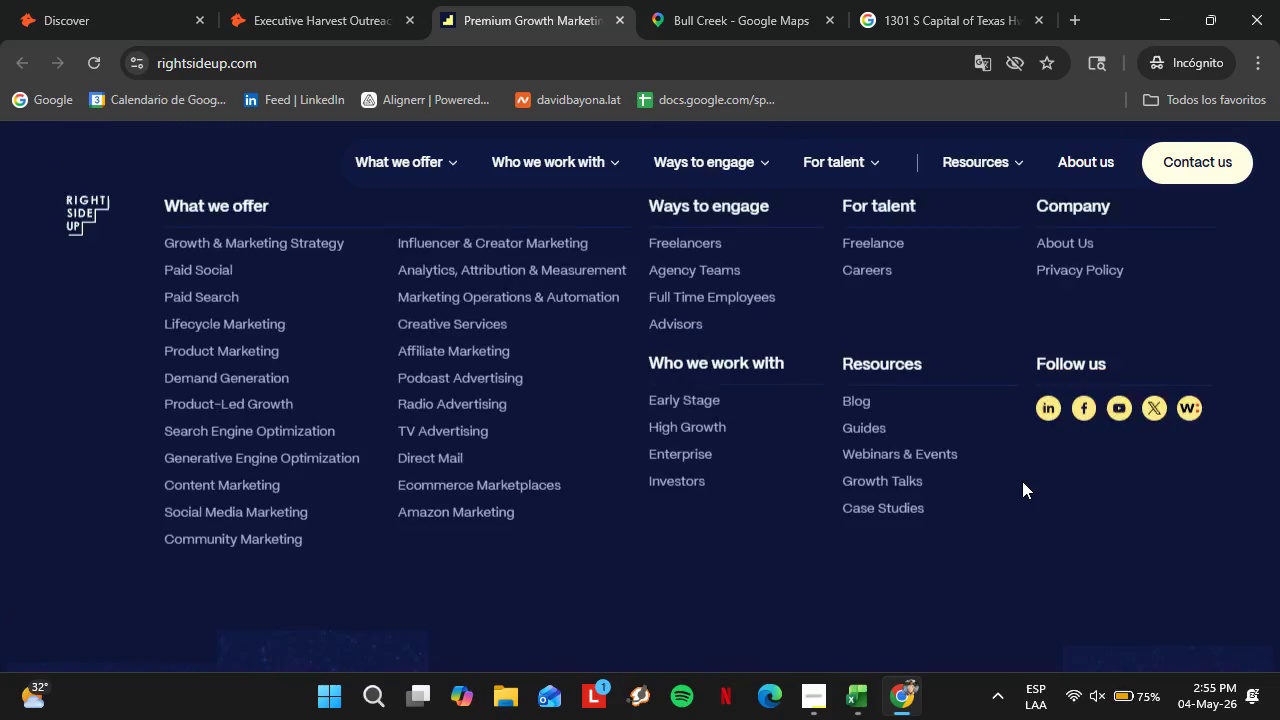 
scroll: coordinate [1022, 481], scroll_direction: up, amount: 2.0
 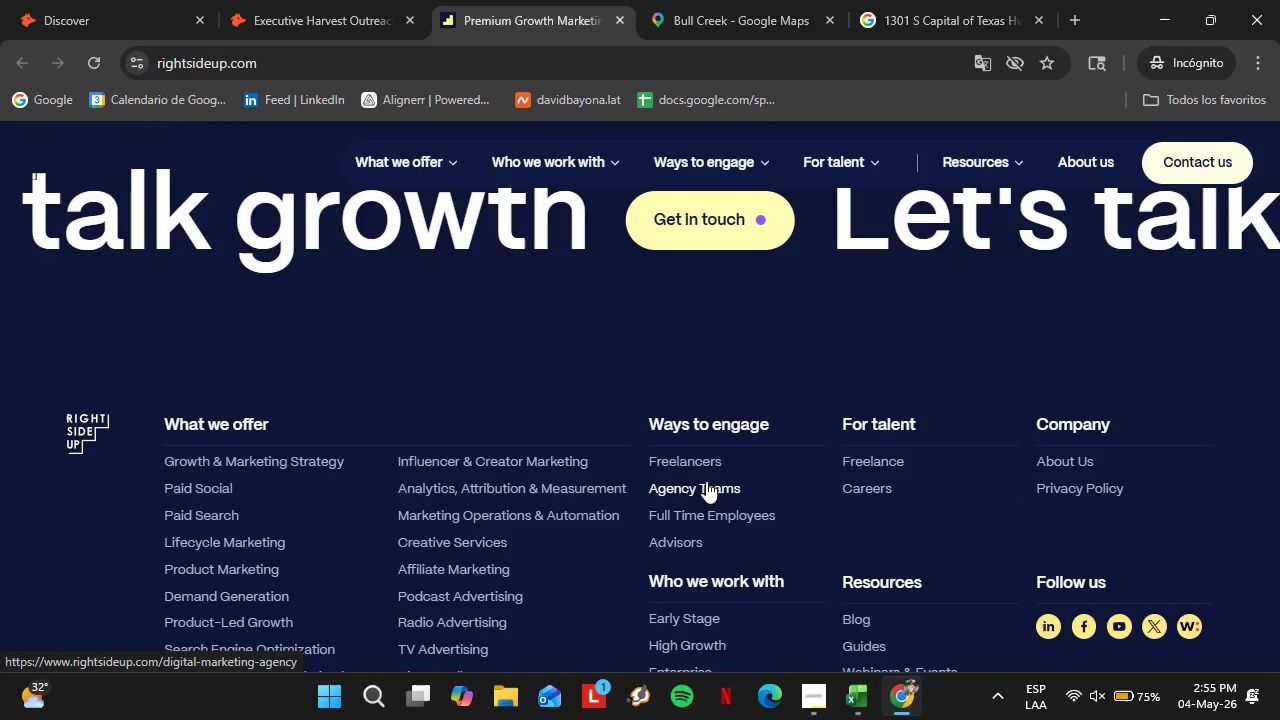 
scroll: coordinate [277, 511], scroll_direction: down, amount: 12.0
 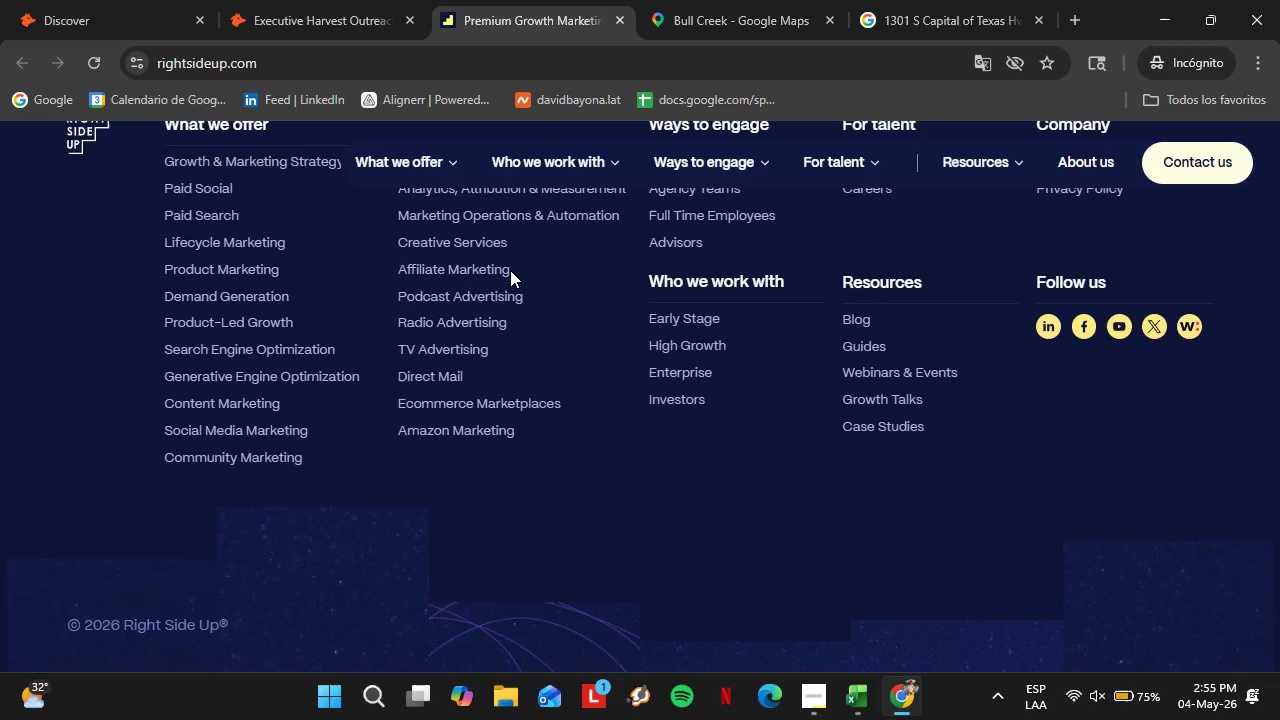 
left_click([332, 0])
 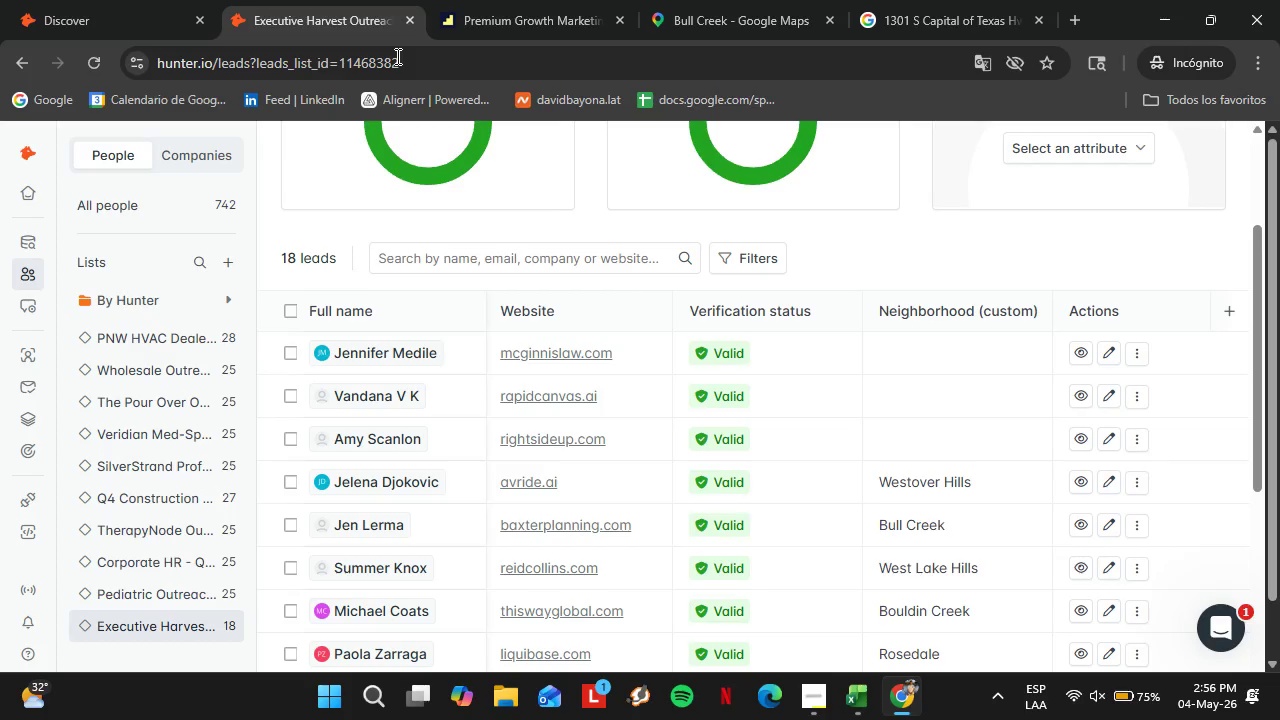 
left_click([391, 444])
 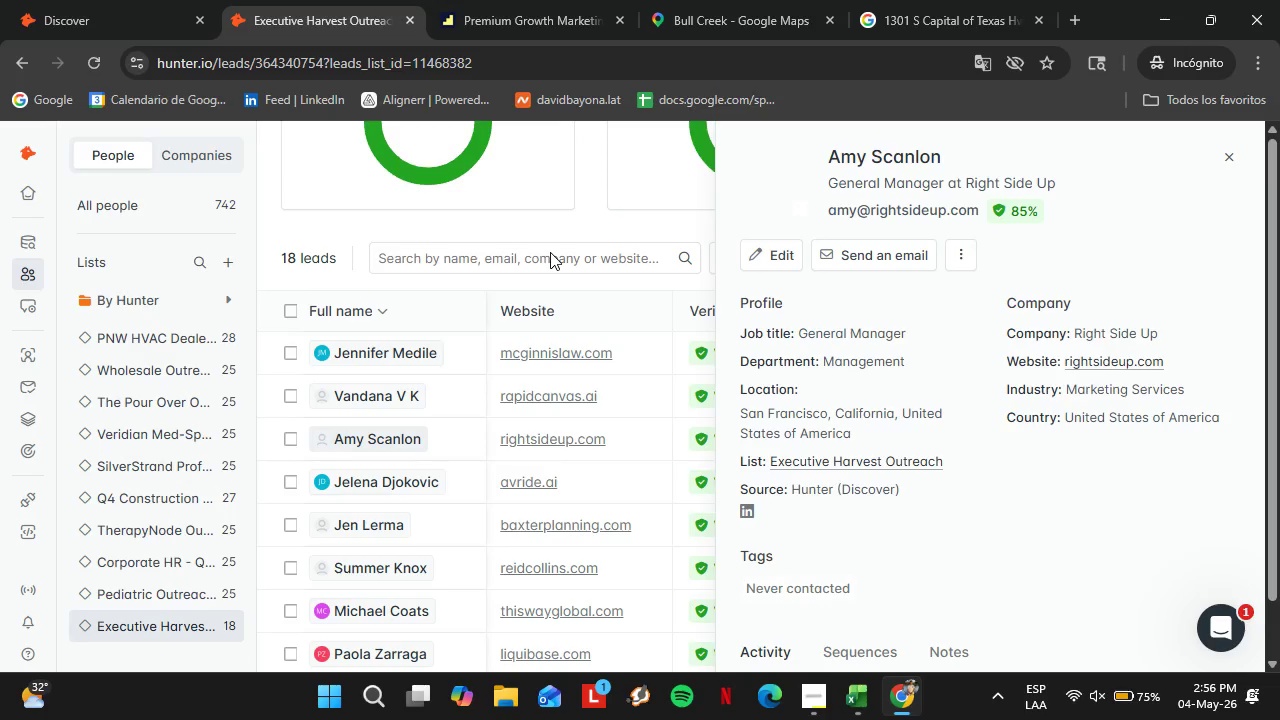 
left_click_drag(start_coordinate=[968, 176], to_coordinate=[1083, 198])
 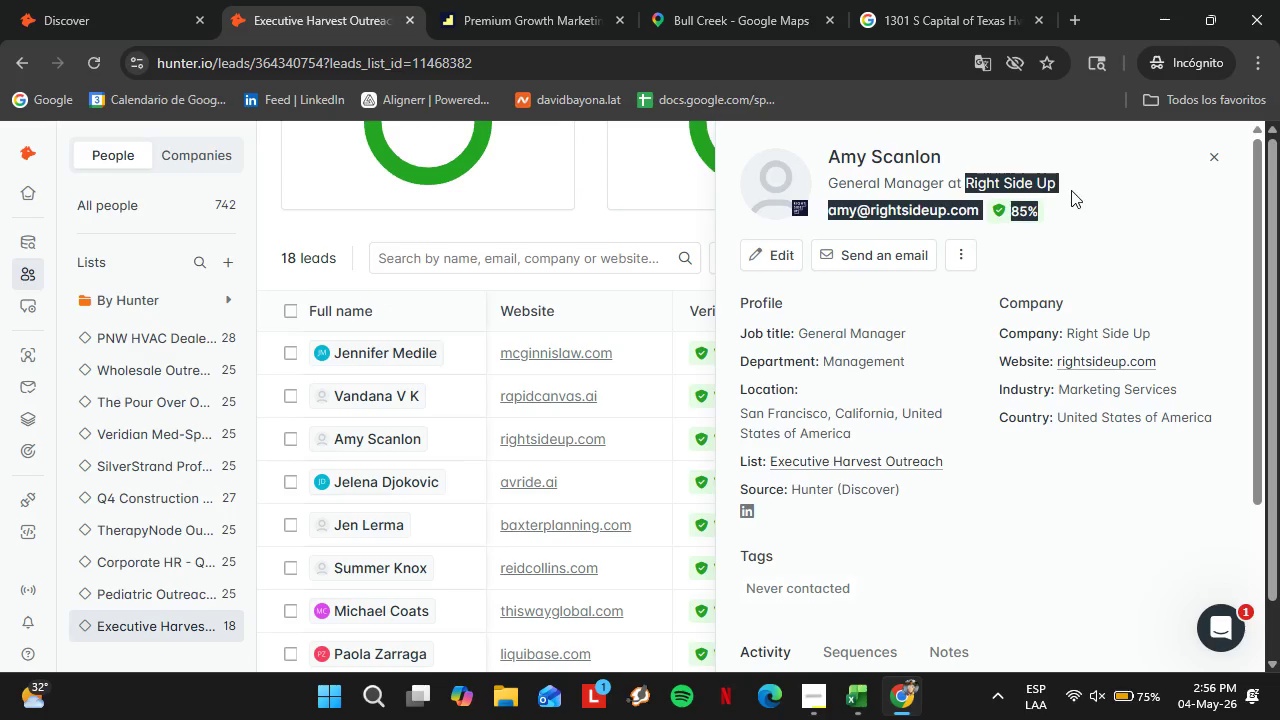 
left_click([1071, 190])
 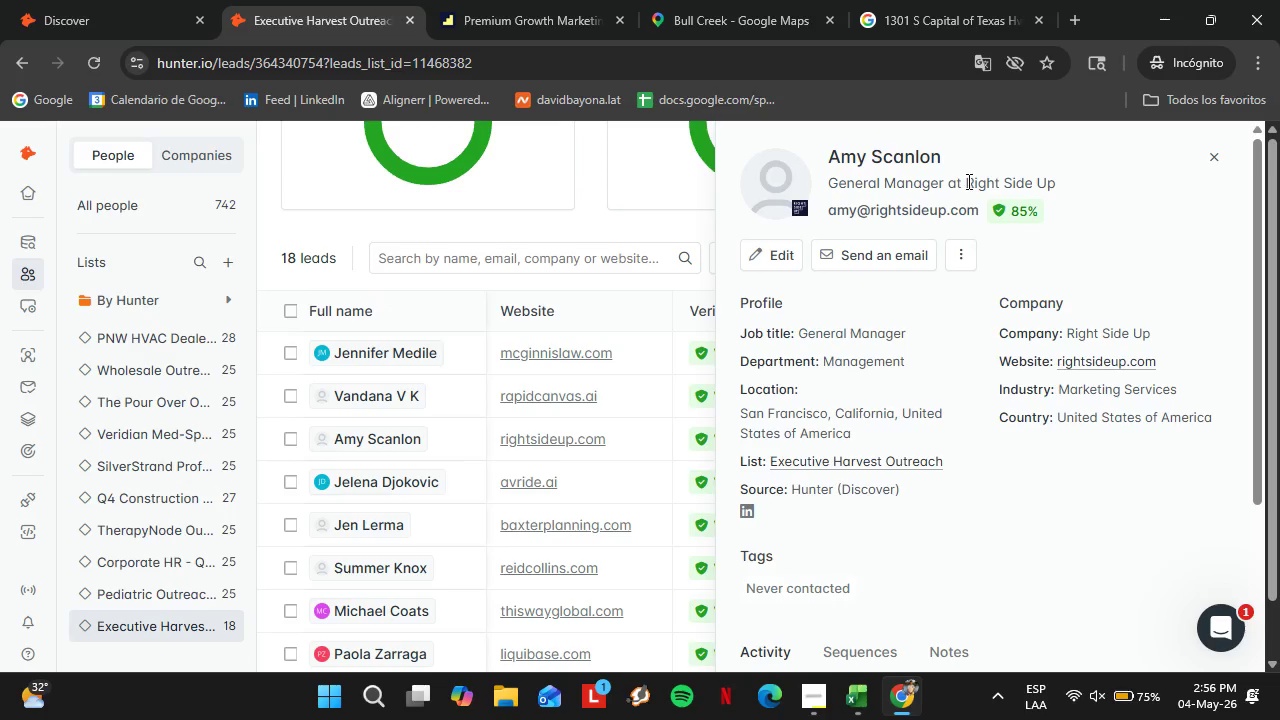 
left_click_drag(start_coordinate=[967, 182], to_coordinate=[1076, 190])
 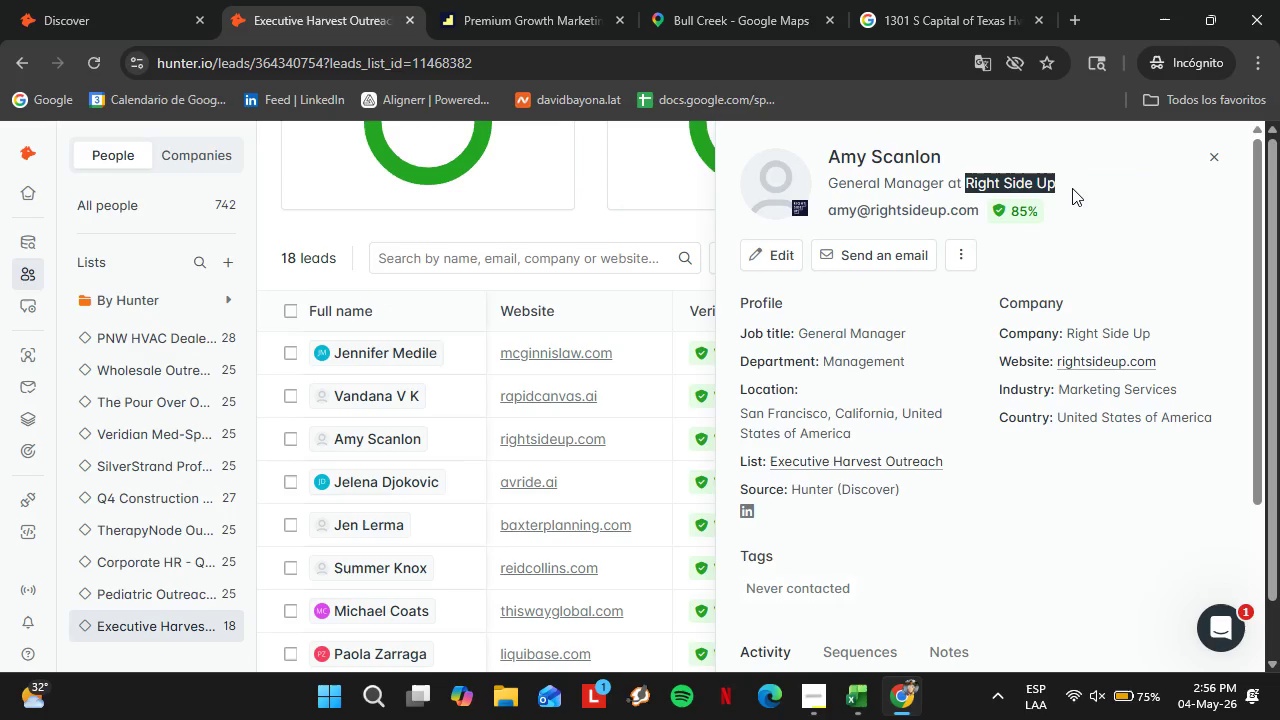 
key(Control+C)